 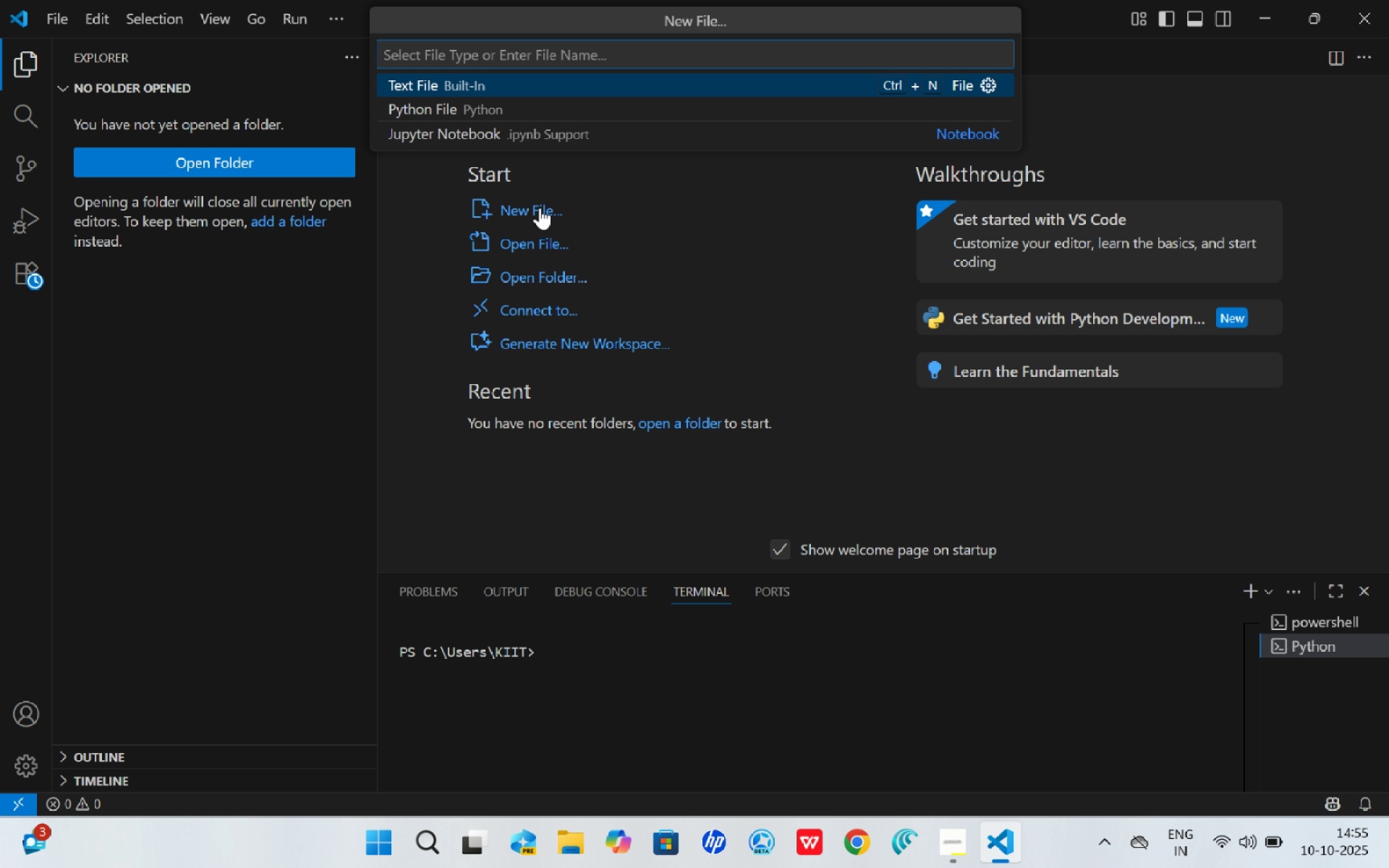 
left_click([565, 102])
 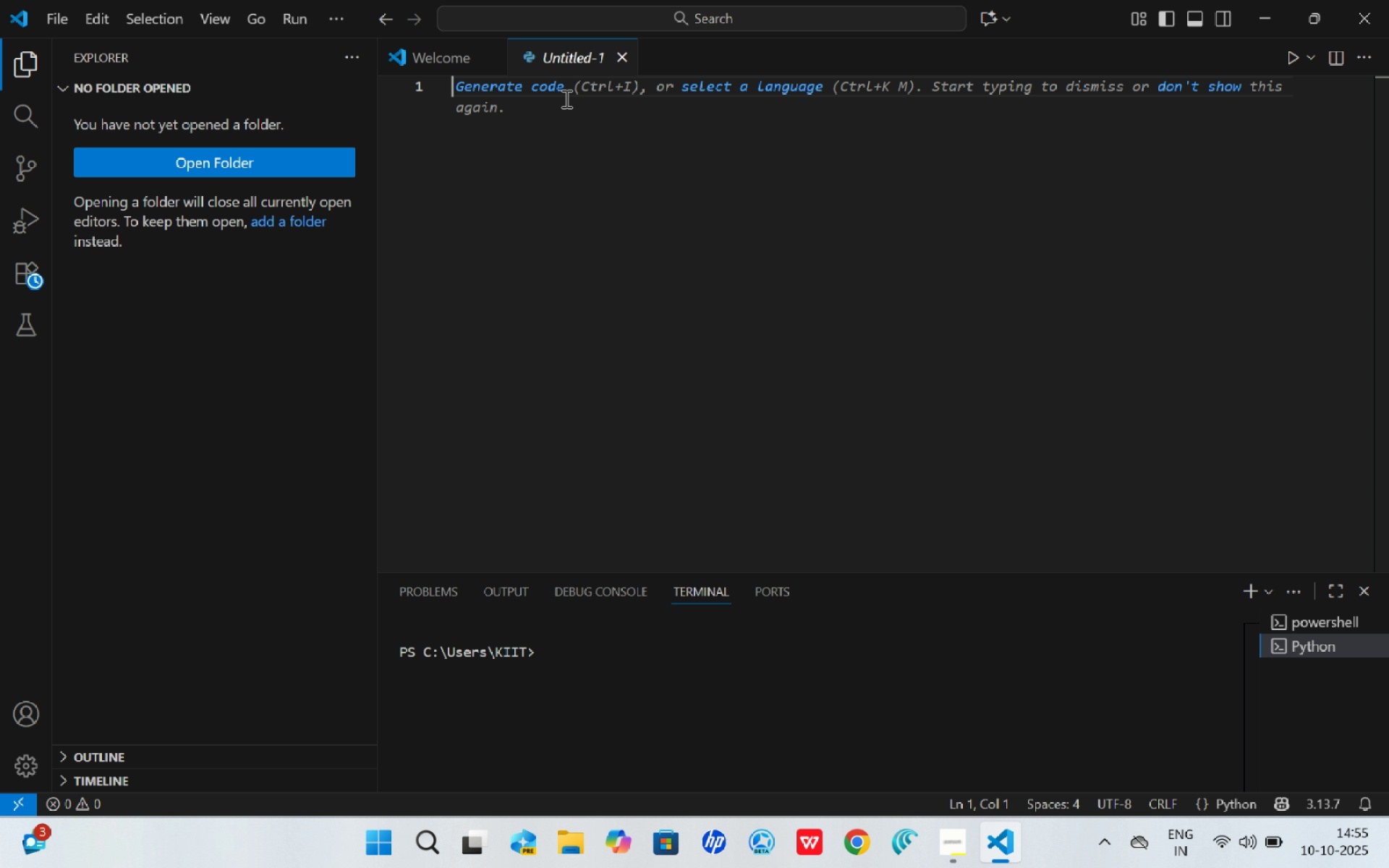 
key(Control+S)
 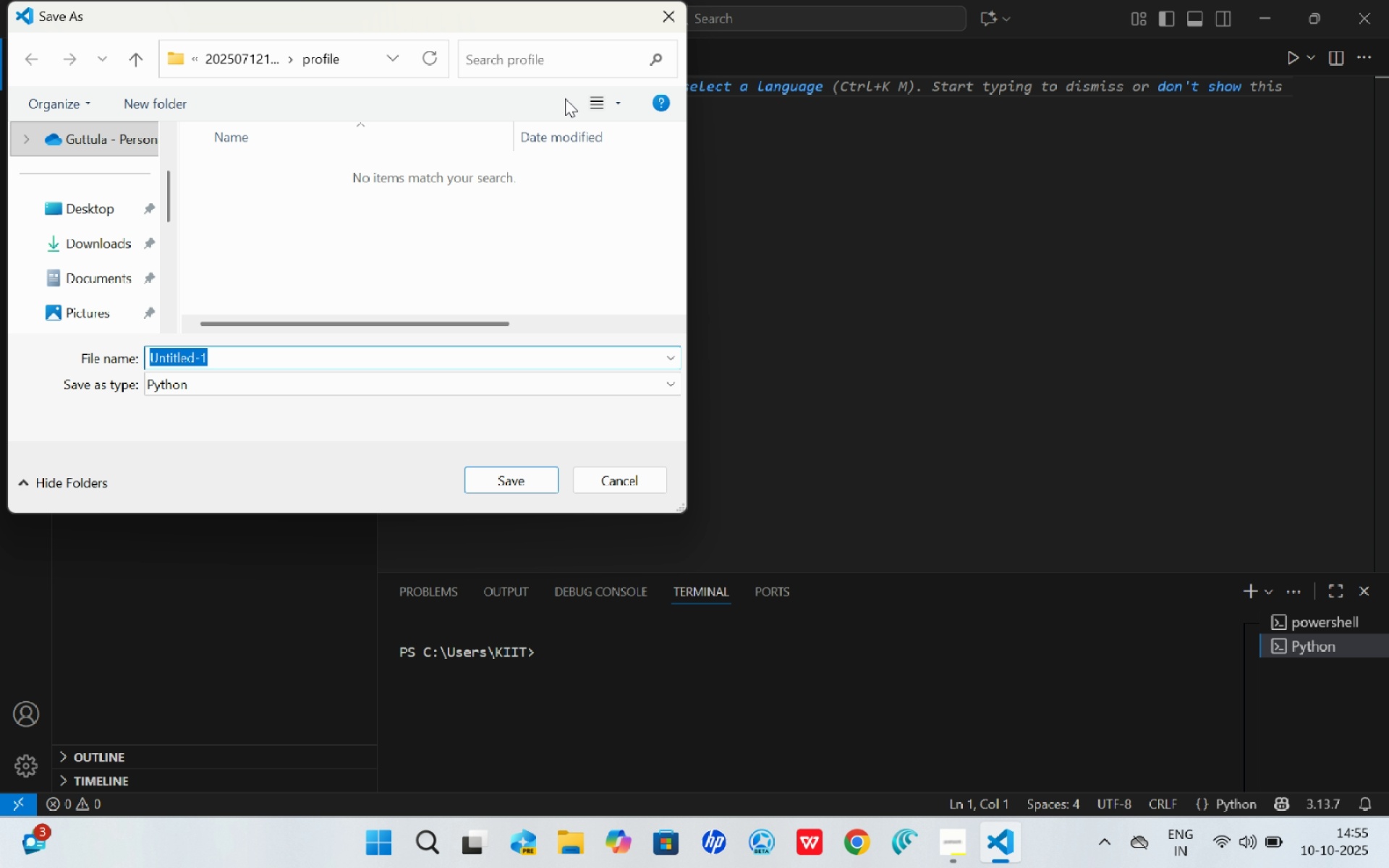 
wait(5.88)
 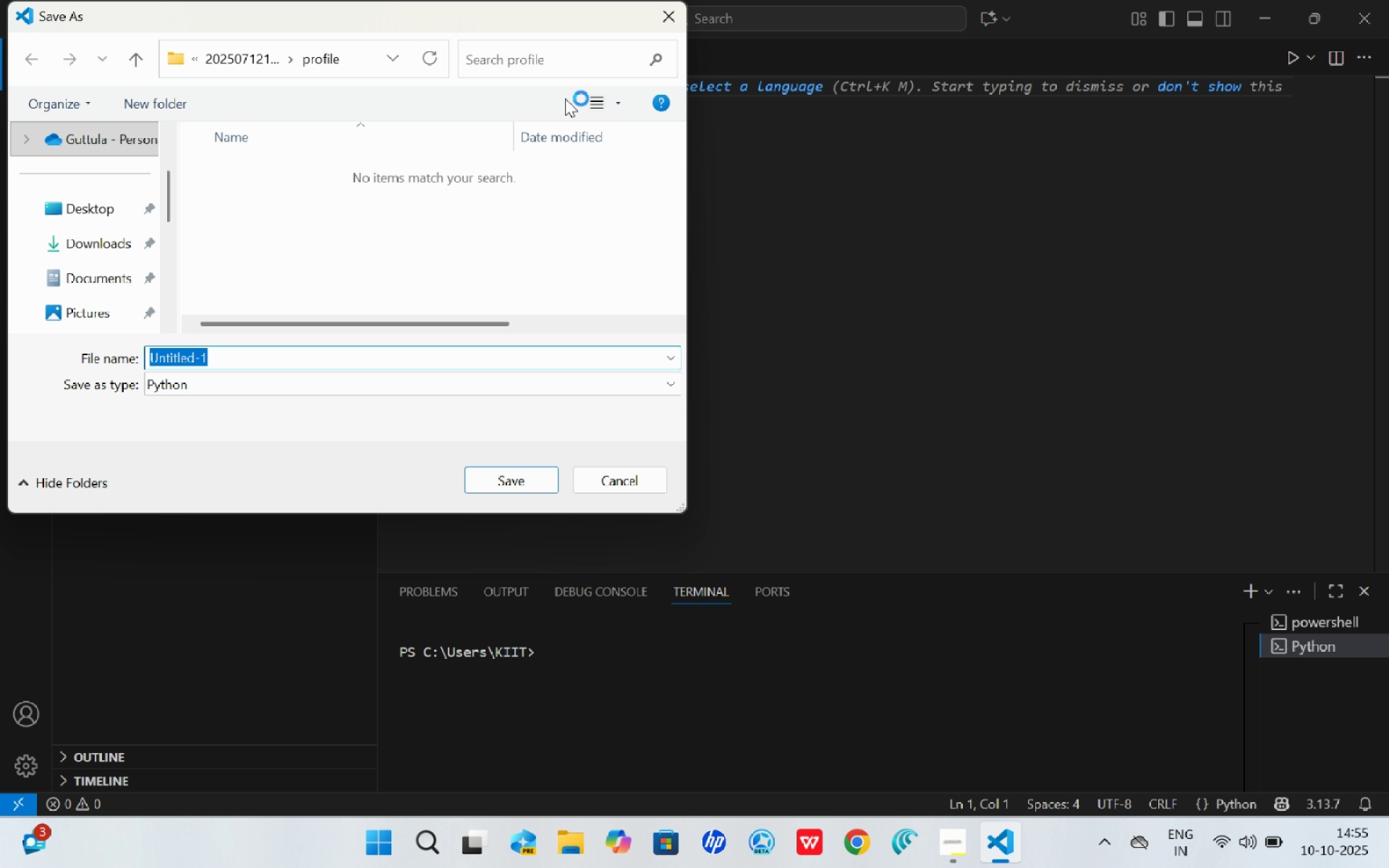 
type(webpage_extractor.py)
 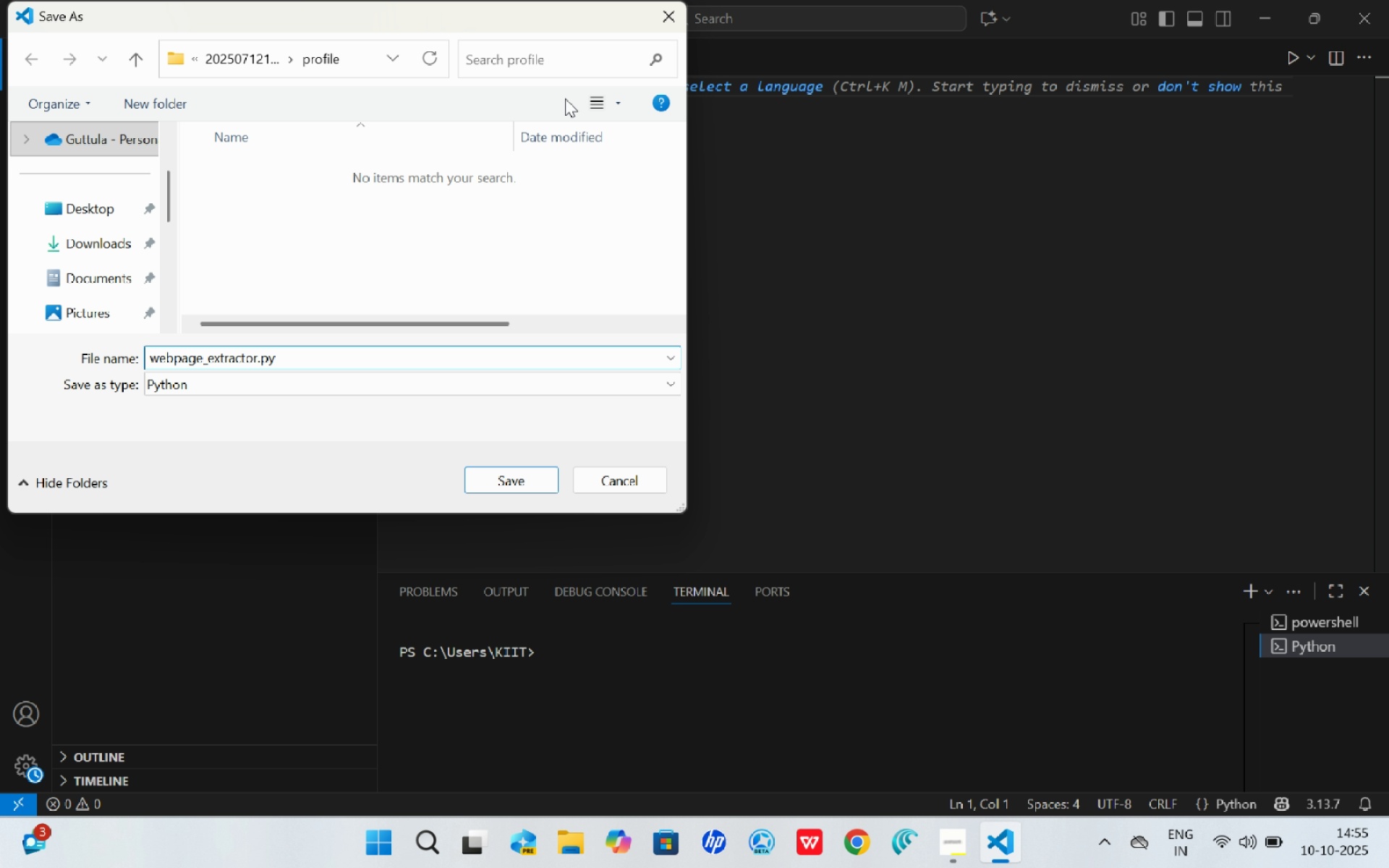 
left_click([520, 474])
 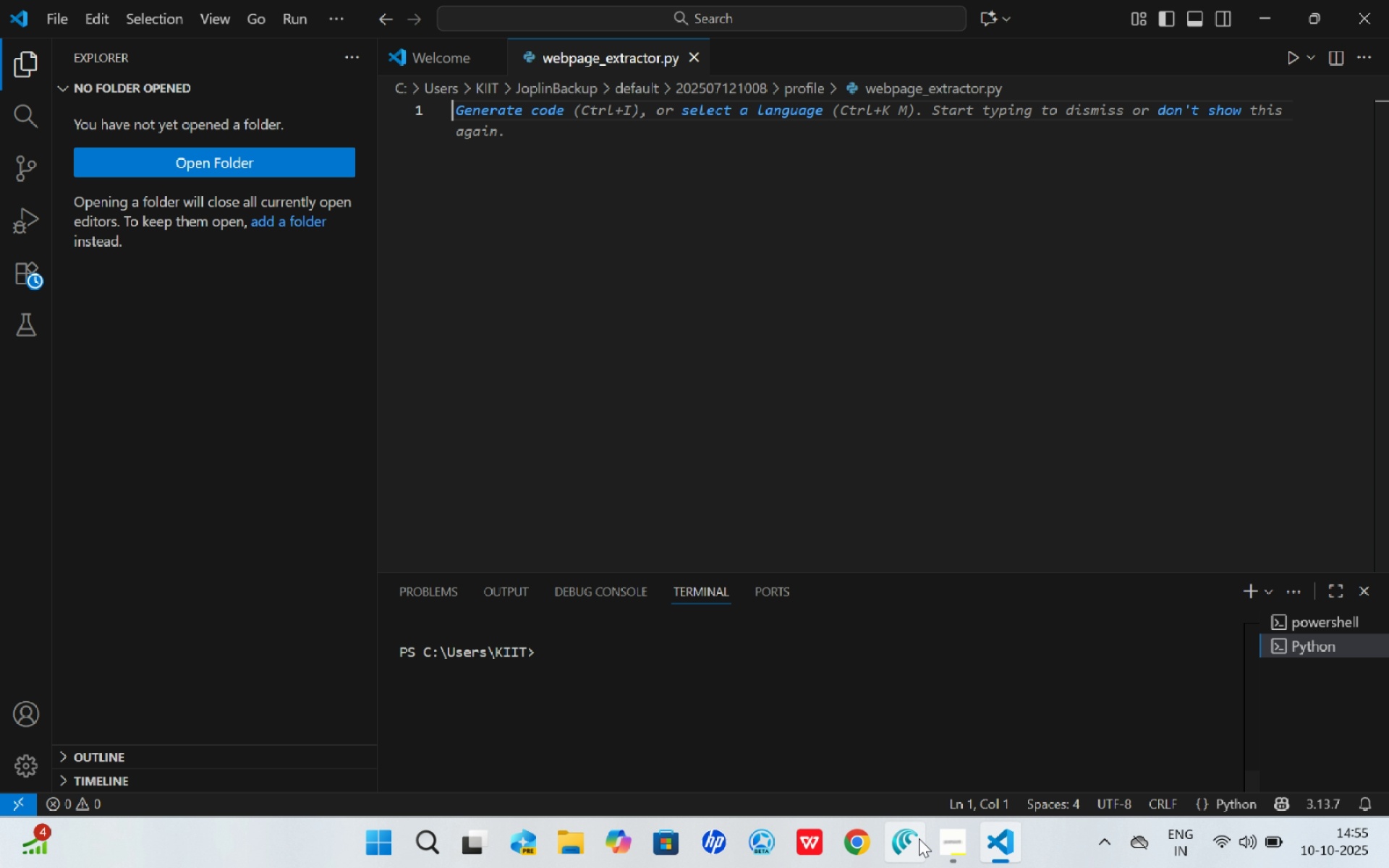 
left_click([951, 838])
 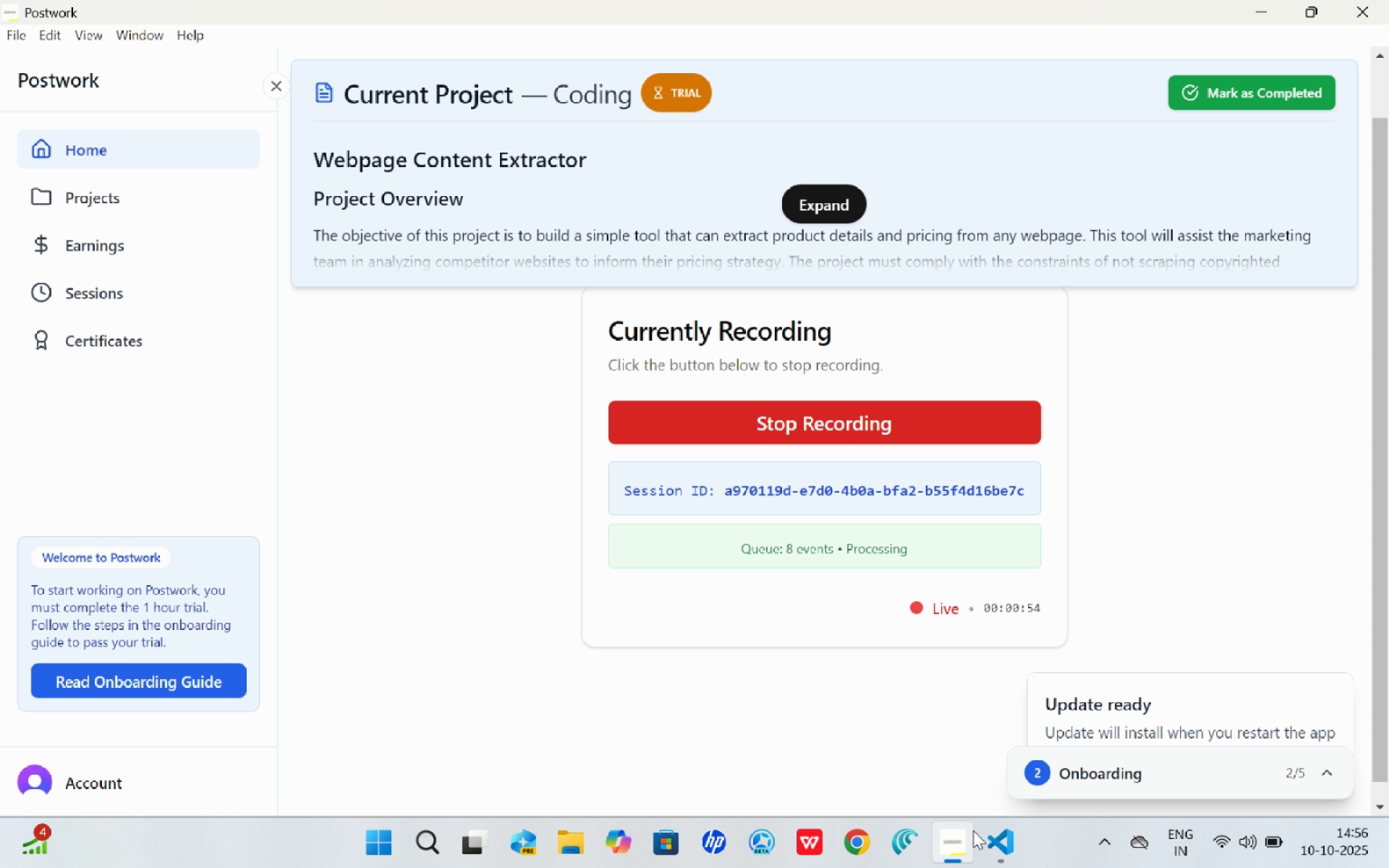 
wait(7.9)
 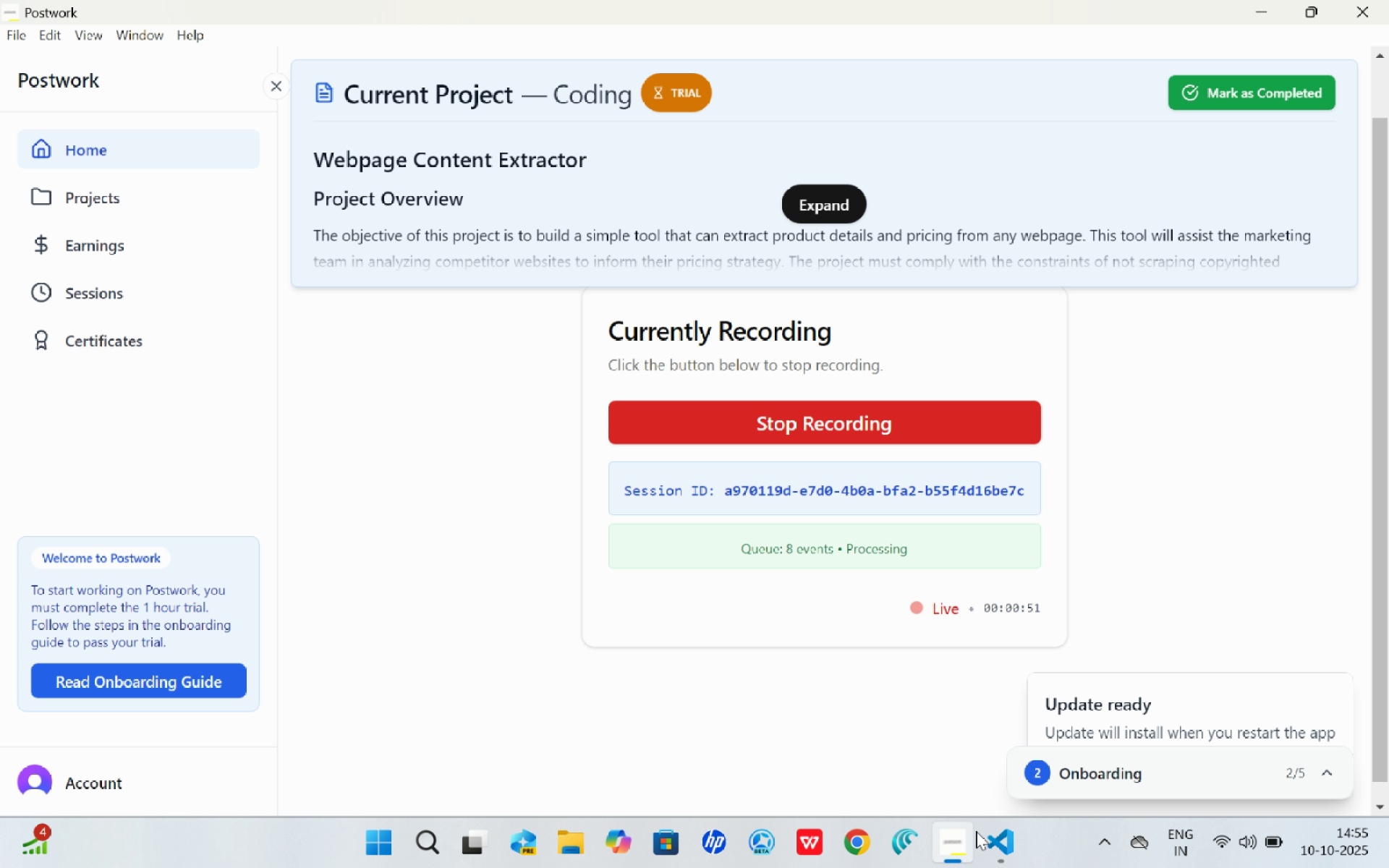 
left_click([973, 830])
 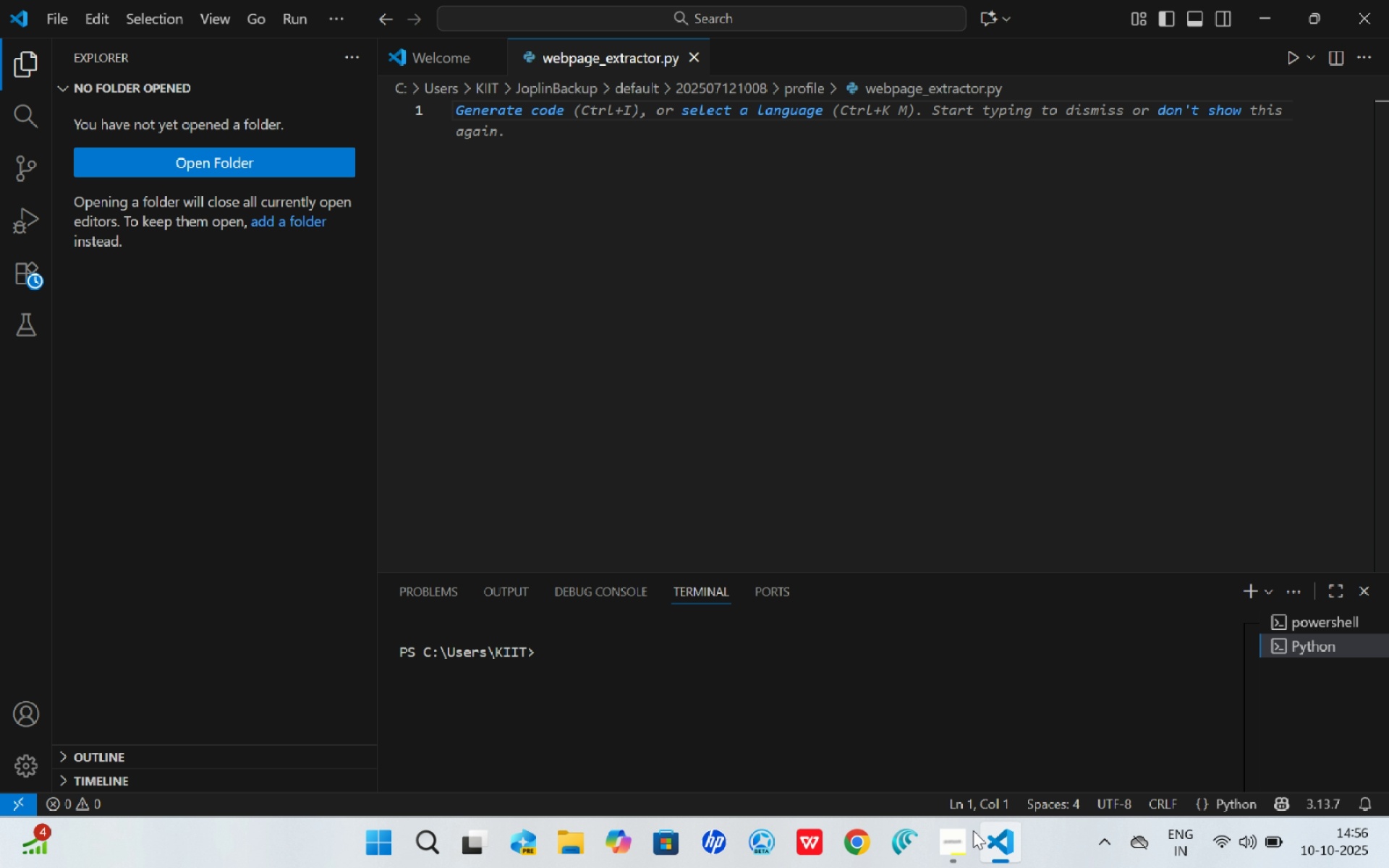 
left_click([973, 830])